 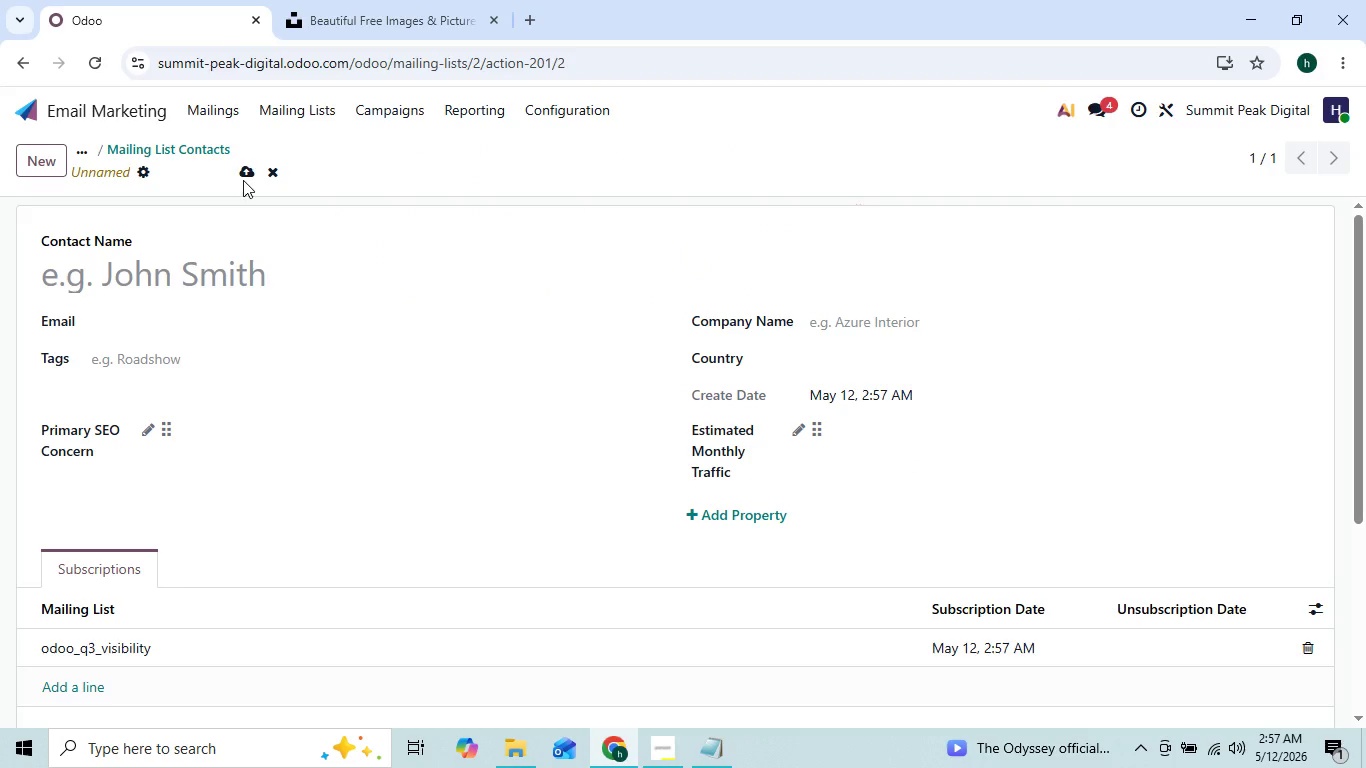 
left_click([244, 169])
 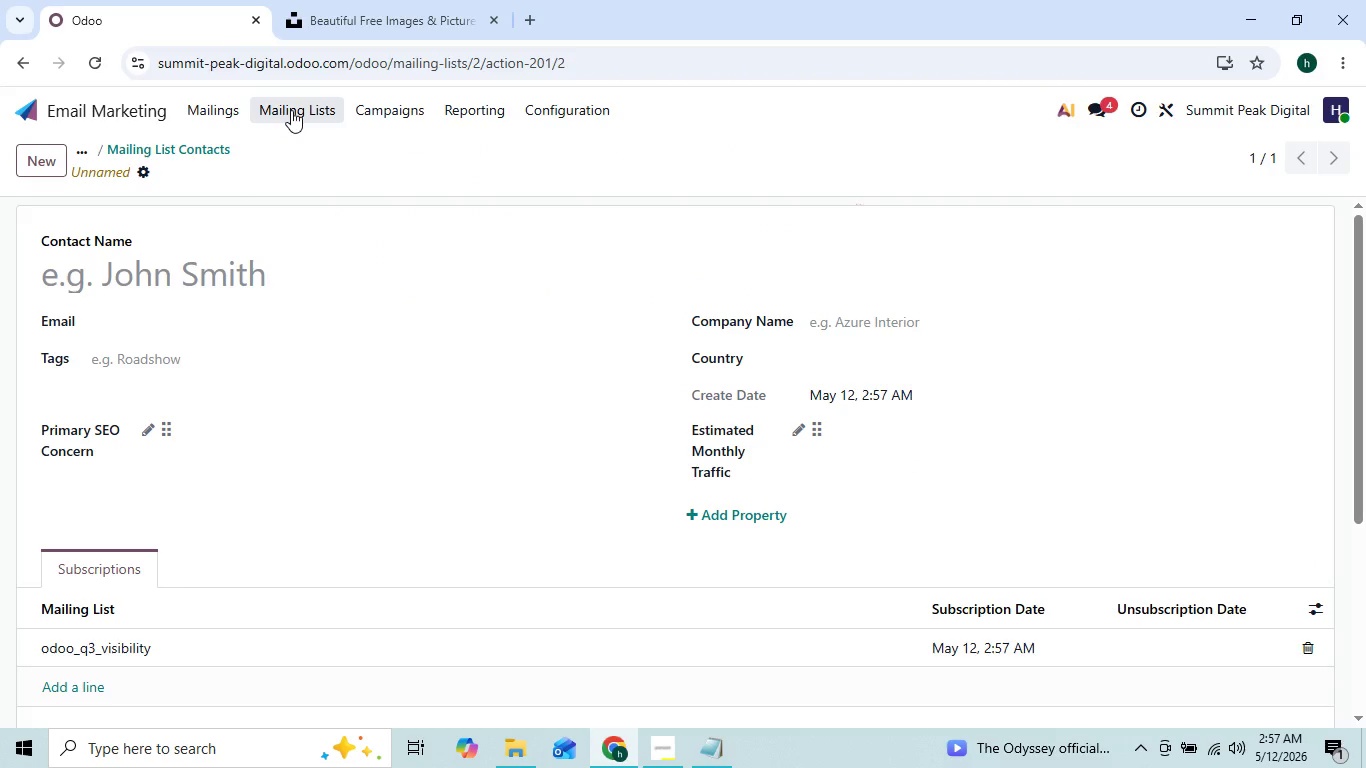 
left_click([291, 110])
 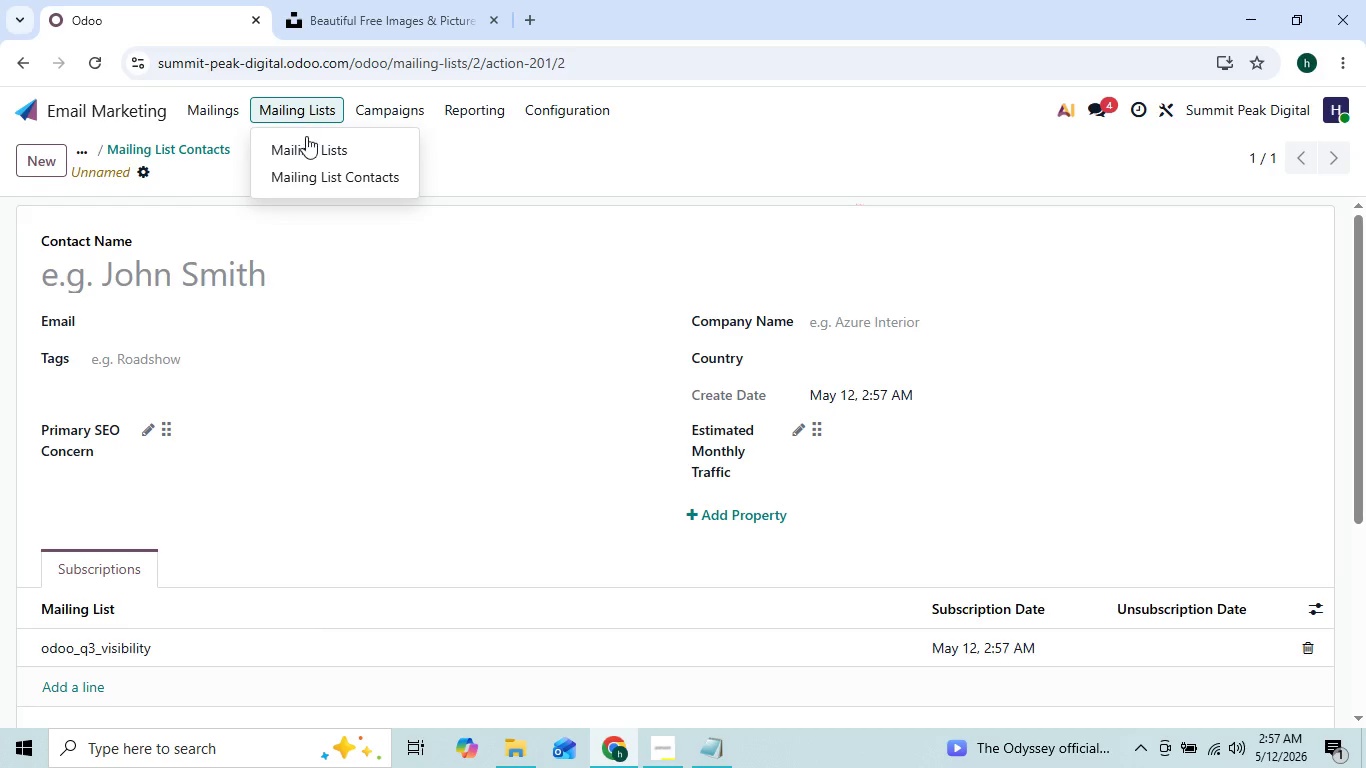 
left_click([307, 138])
 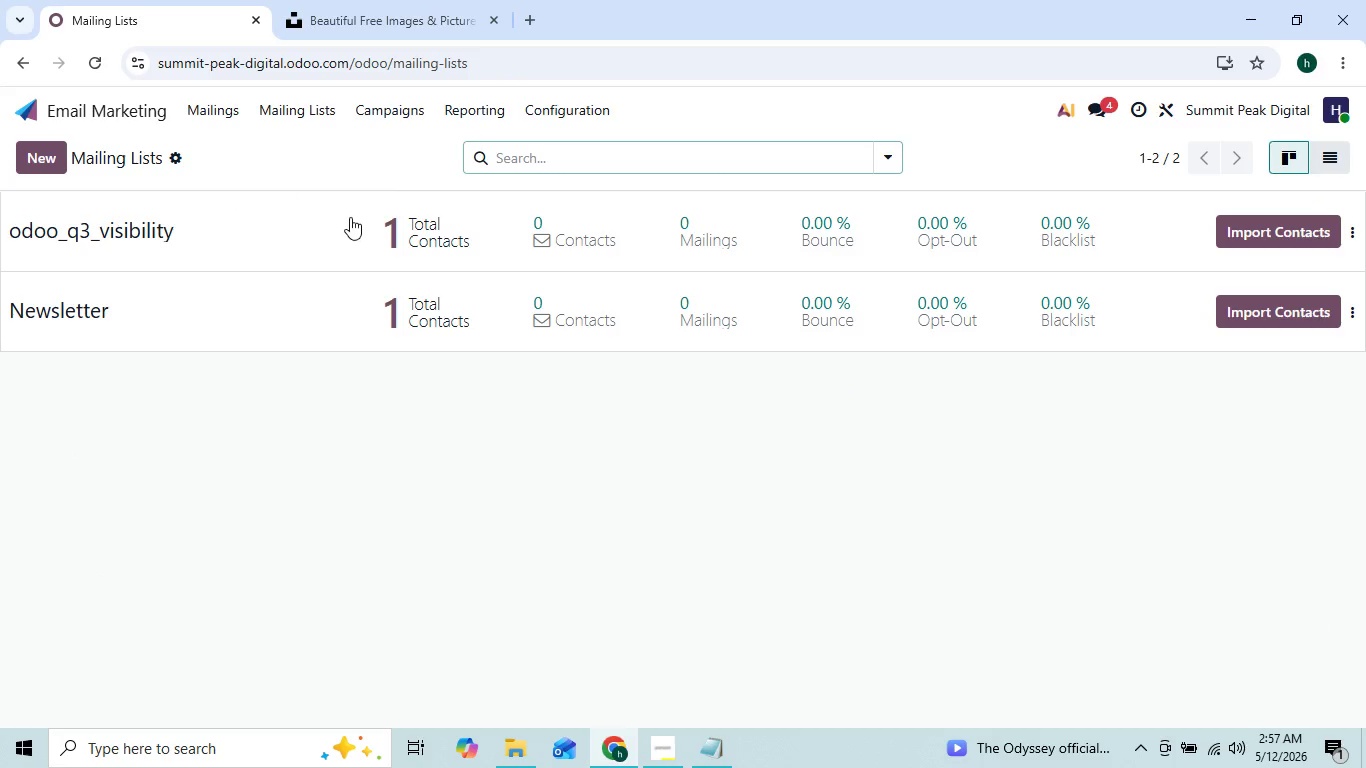 
double_click([349, 218])
 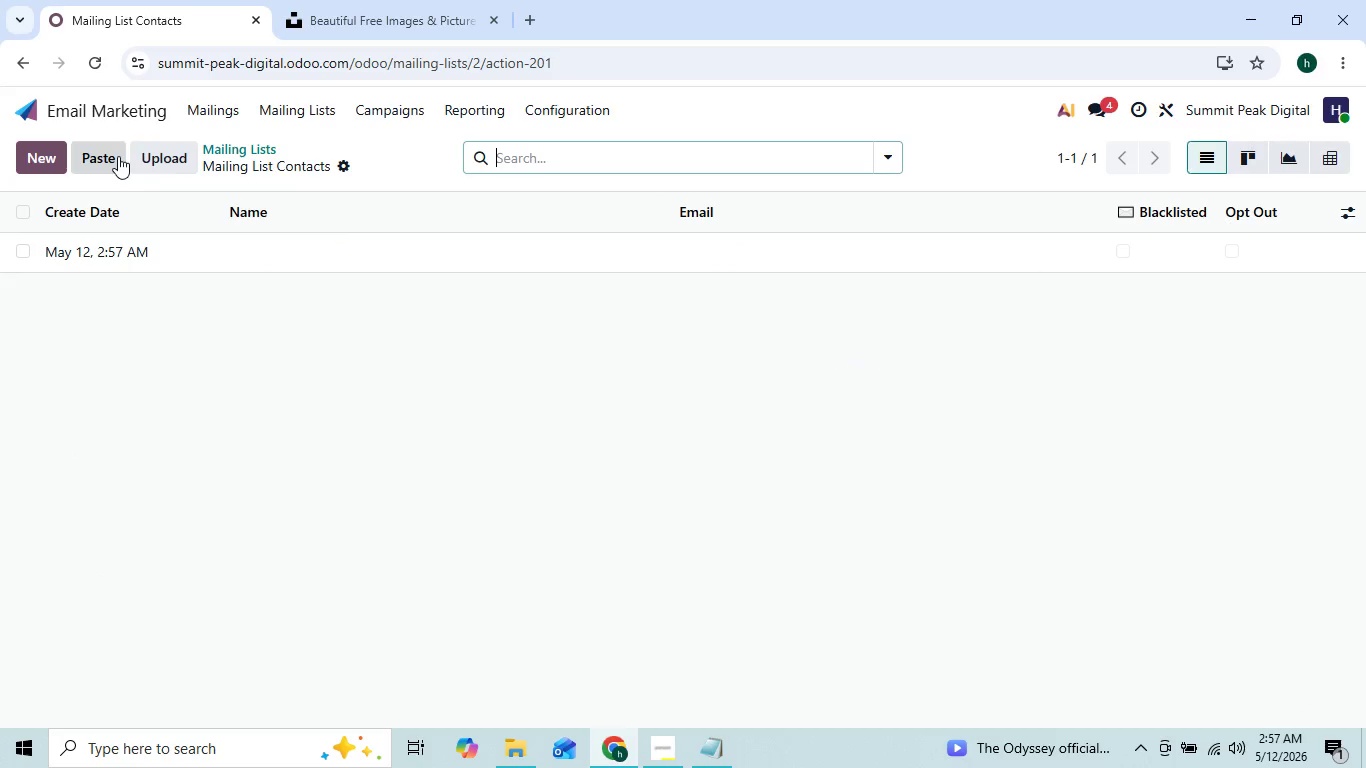 
left_click([156, 154])
 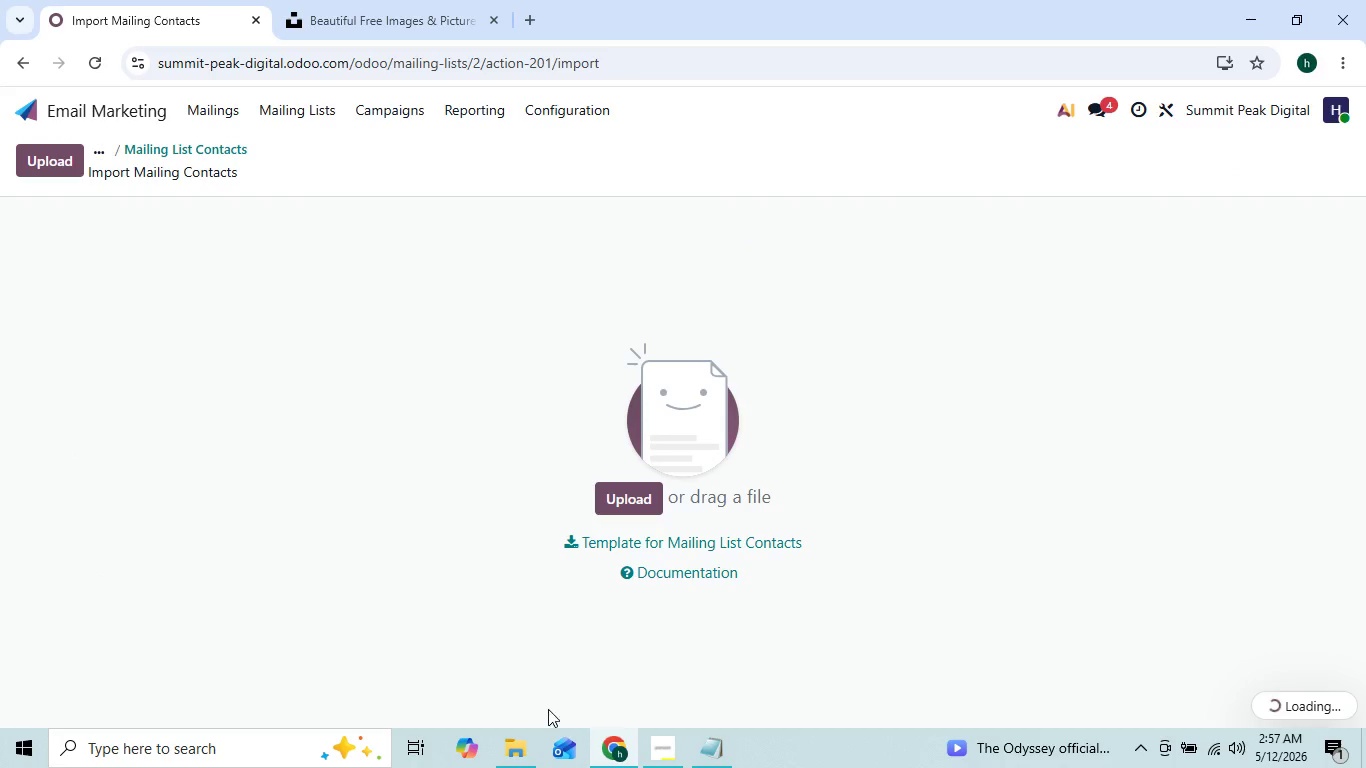 
left_click([525, 742])
 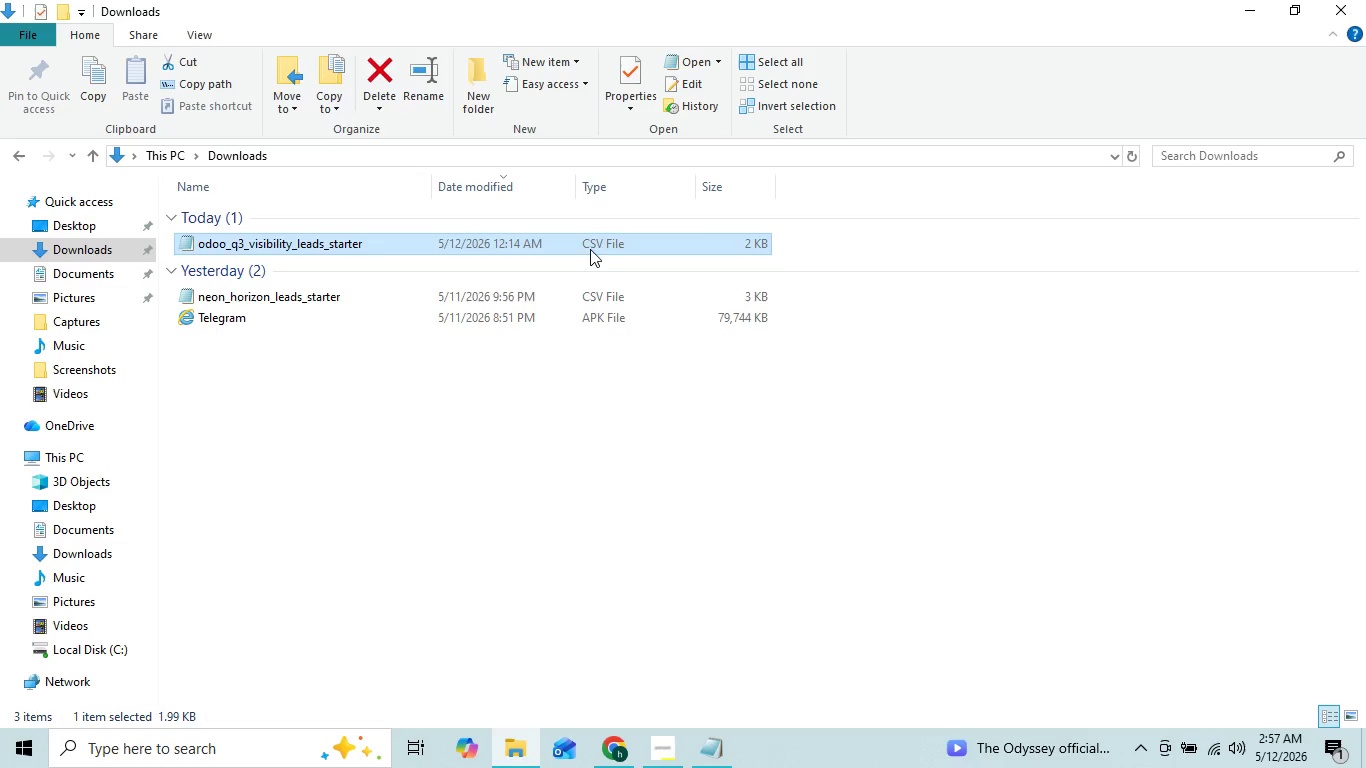 
left_click_drag(start_coordinate=[592, 244], to_coordinate=[681, 568])
 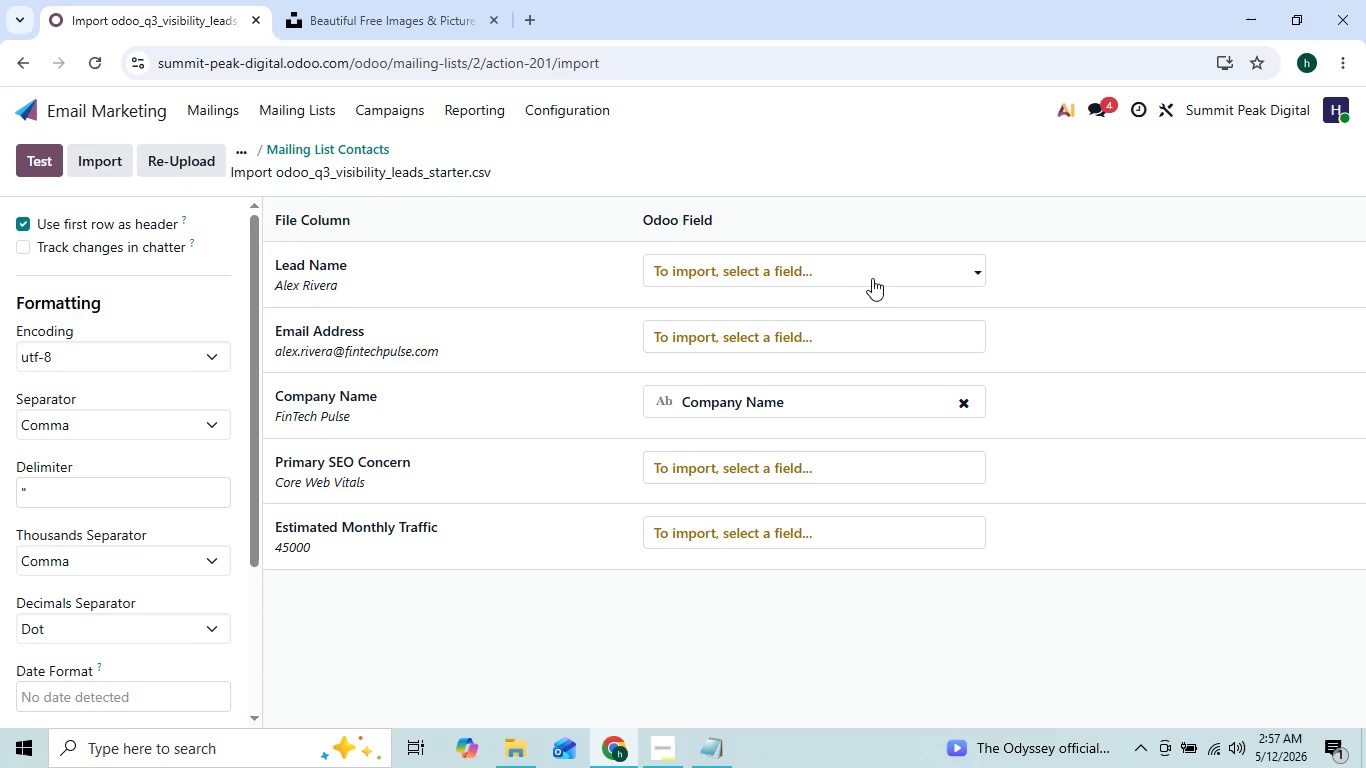 
left_click([851, 279])
 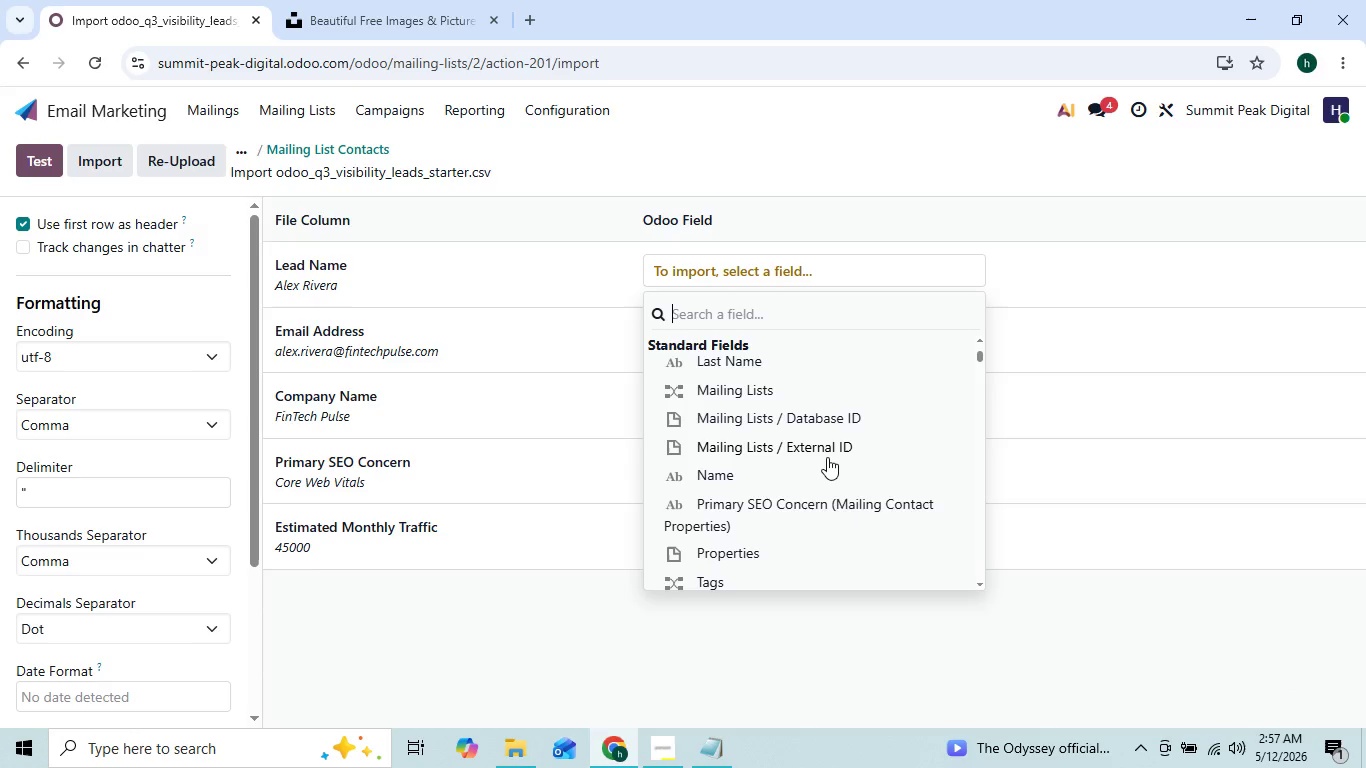 
wait(5.19)
 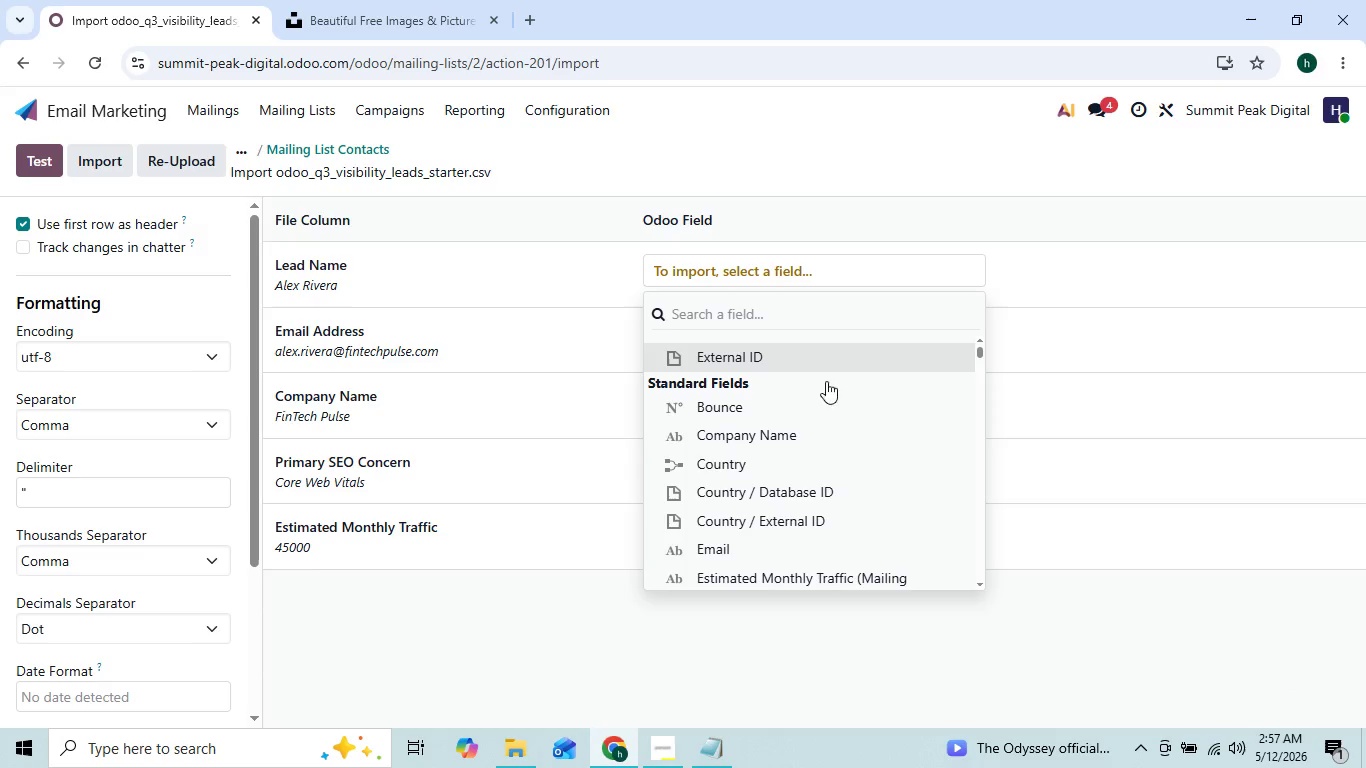 
left_click([797, 469])
 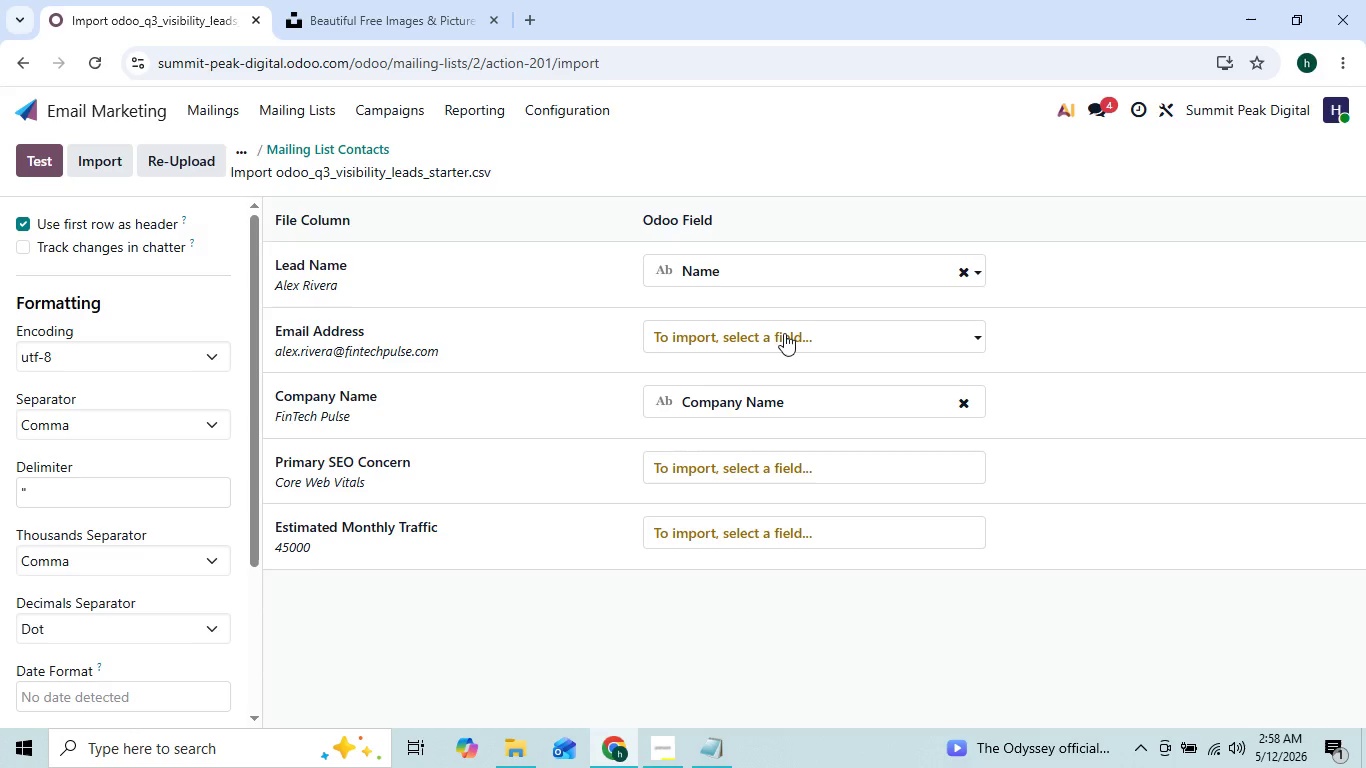 
left_click([784, 329])
 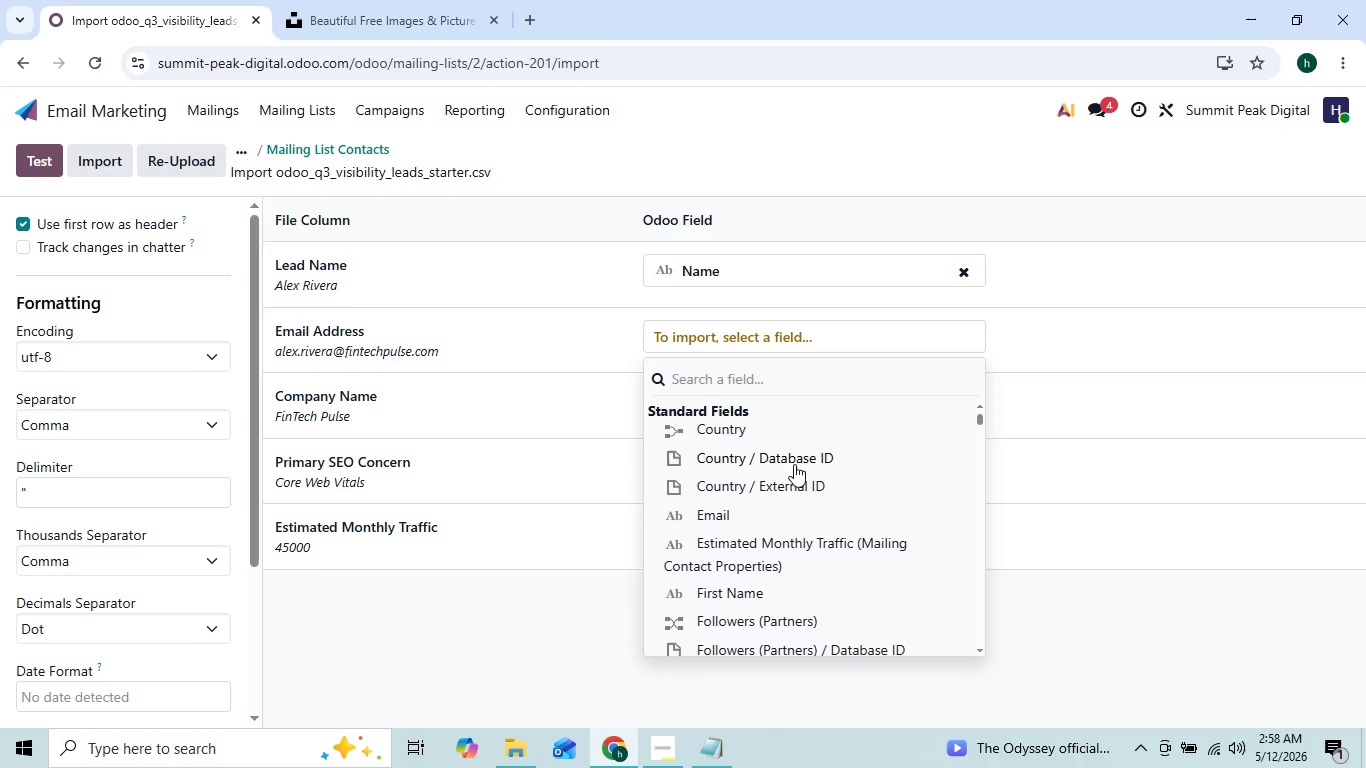 
left_click([776, 513])
 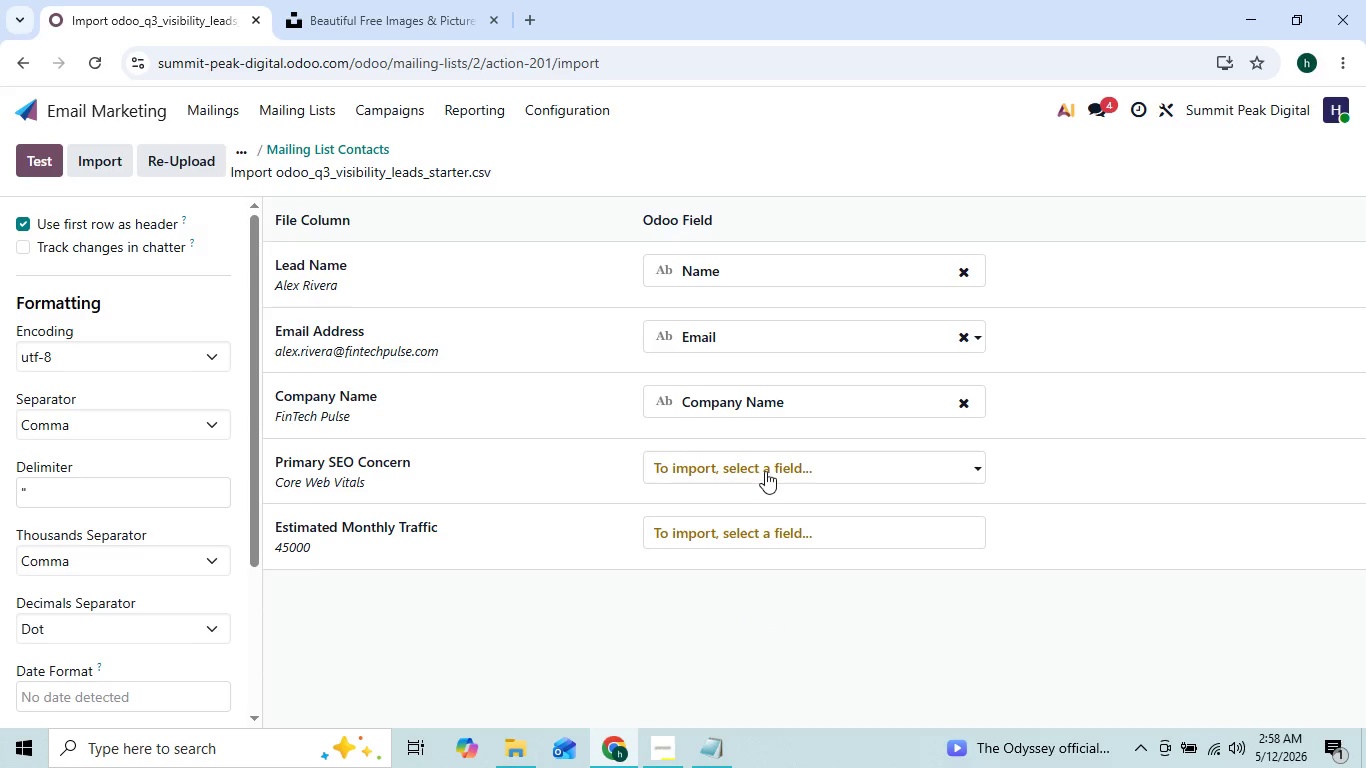 
left_click([765, 465])
 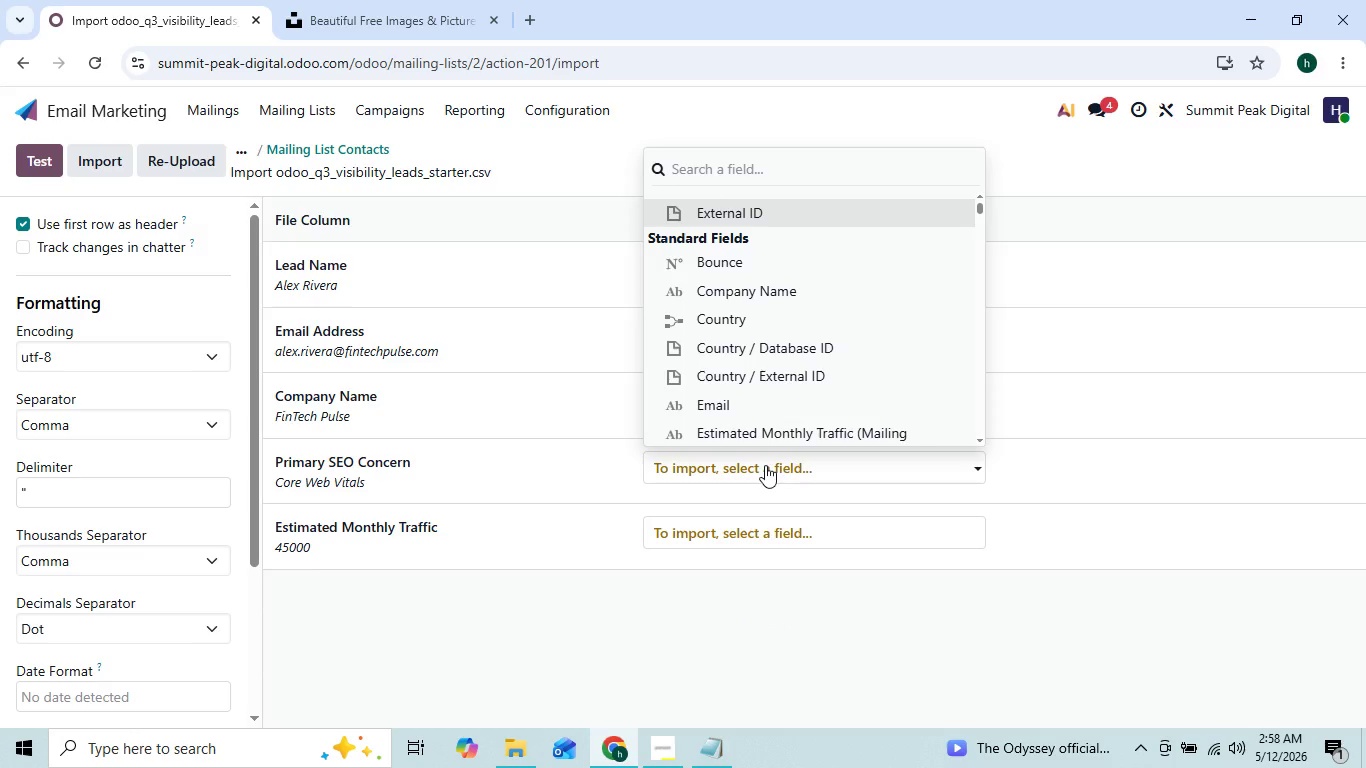 
type(prim)
 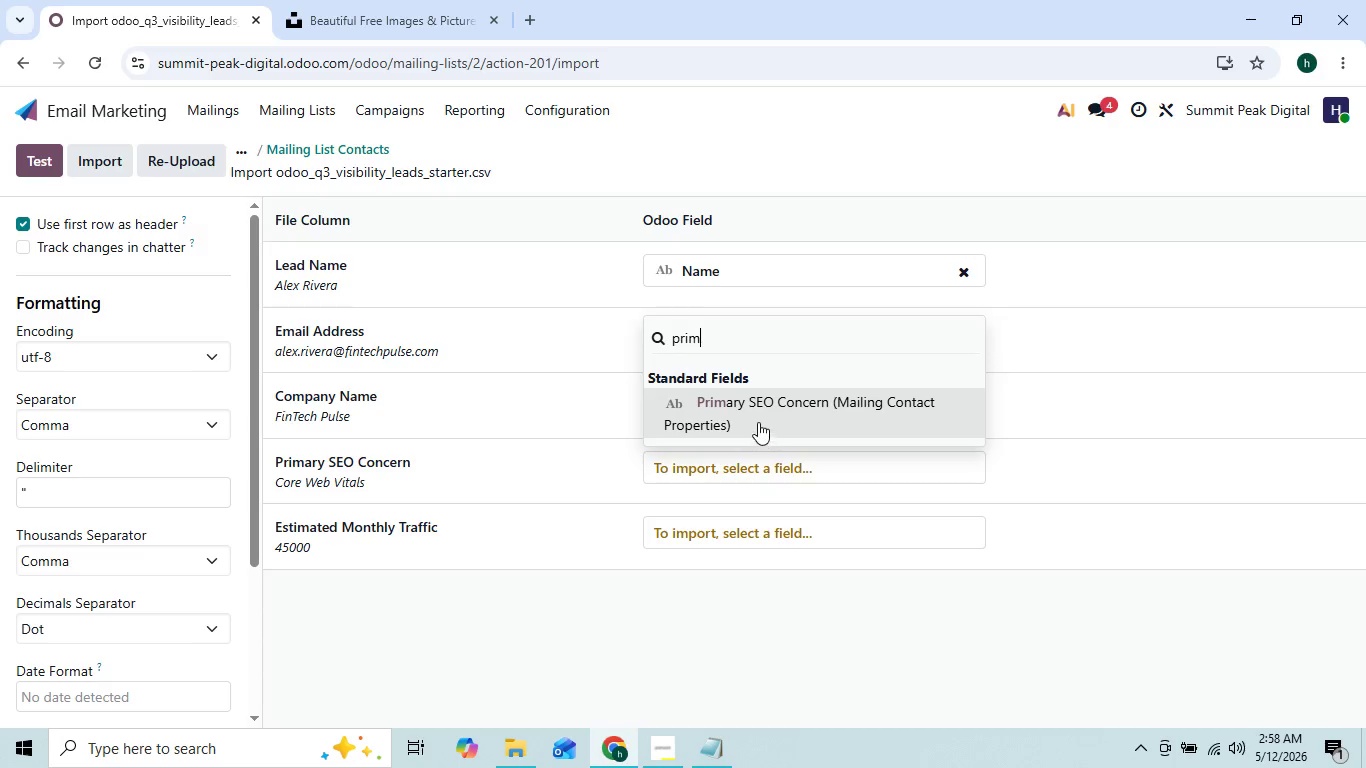 
left_click([758, 416])
 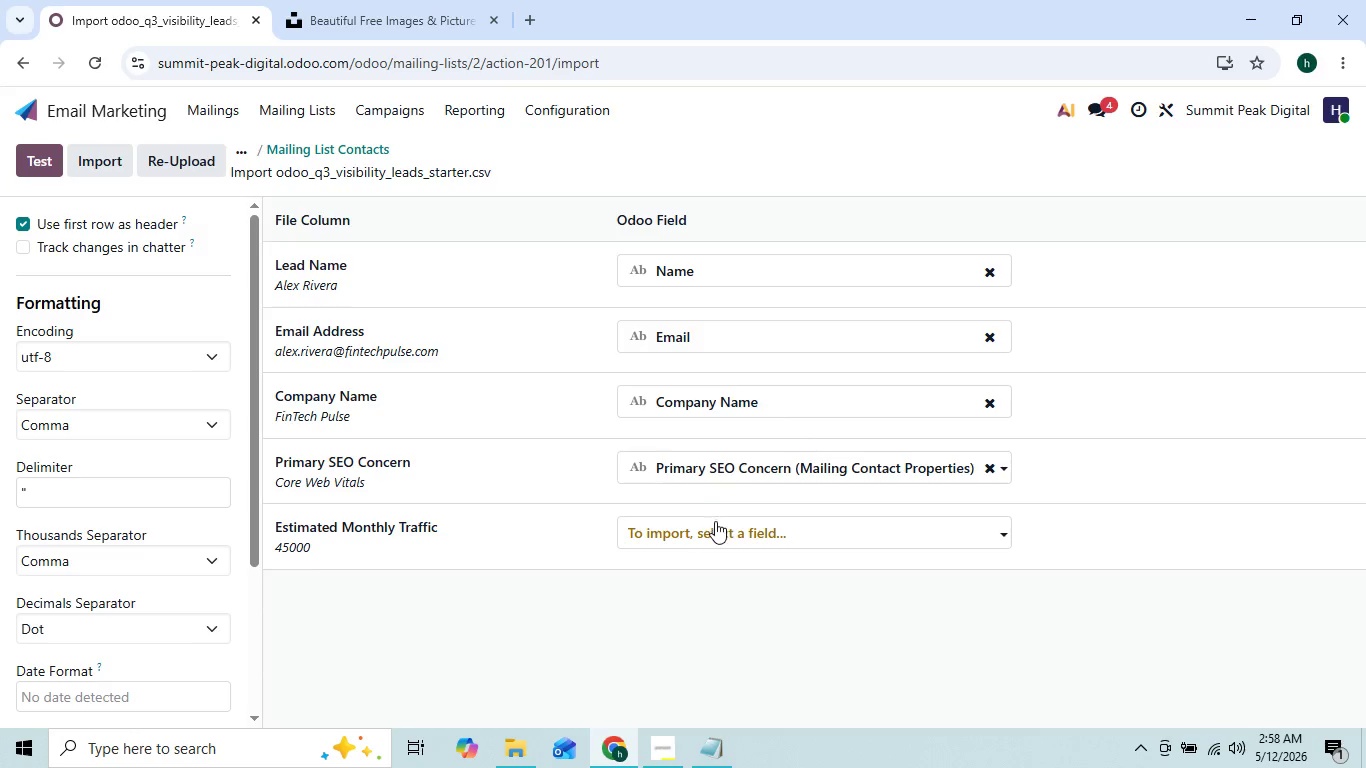 
left_click([715, 521])
 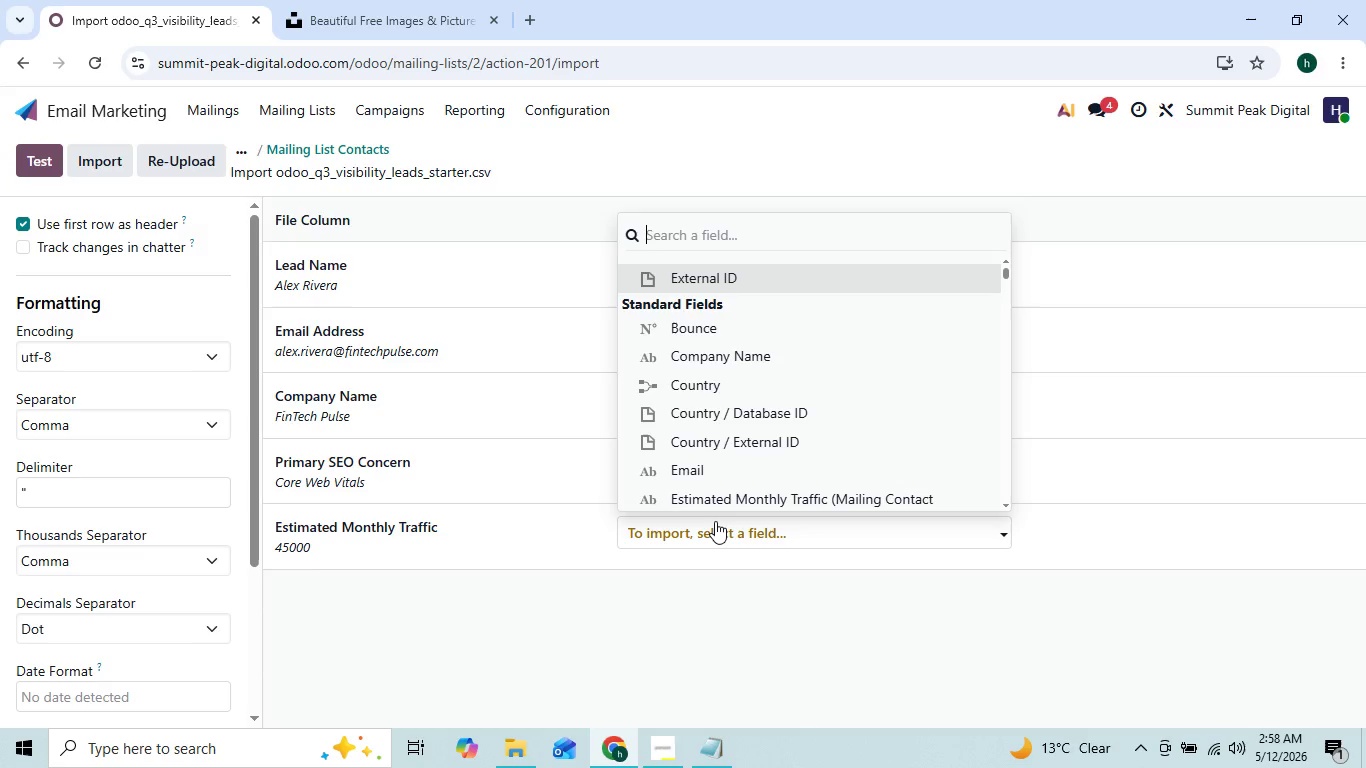 
type(est)
 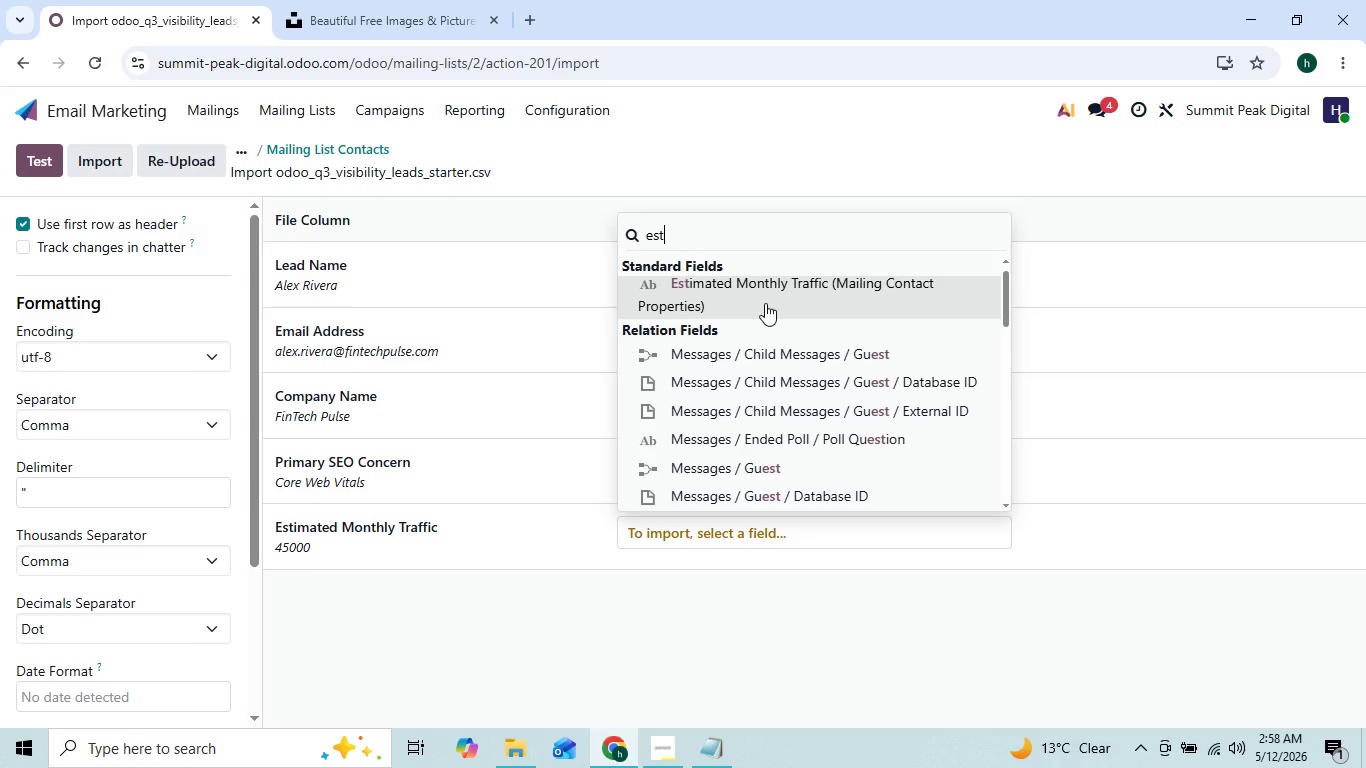 
left_click([765, 303])
 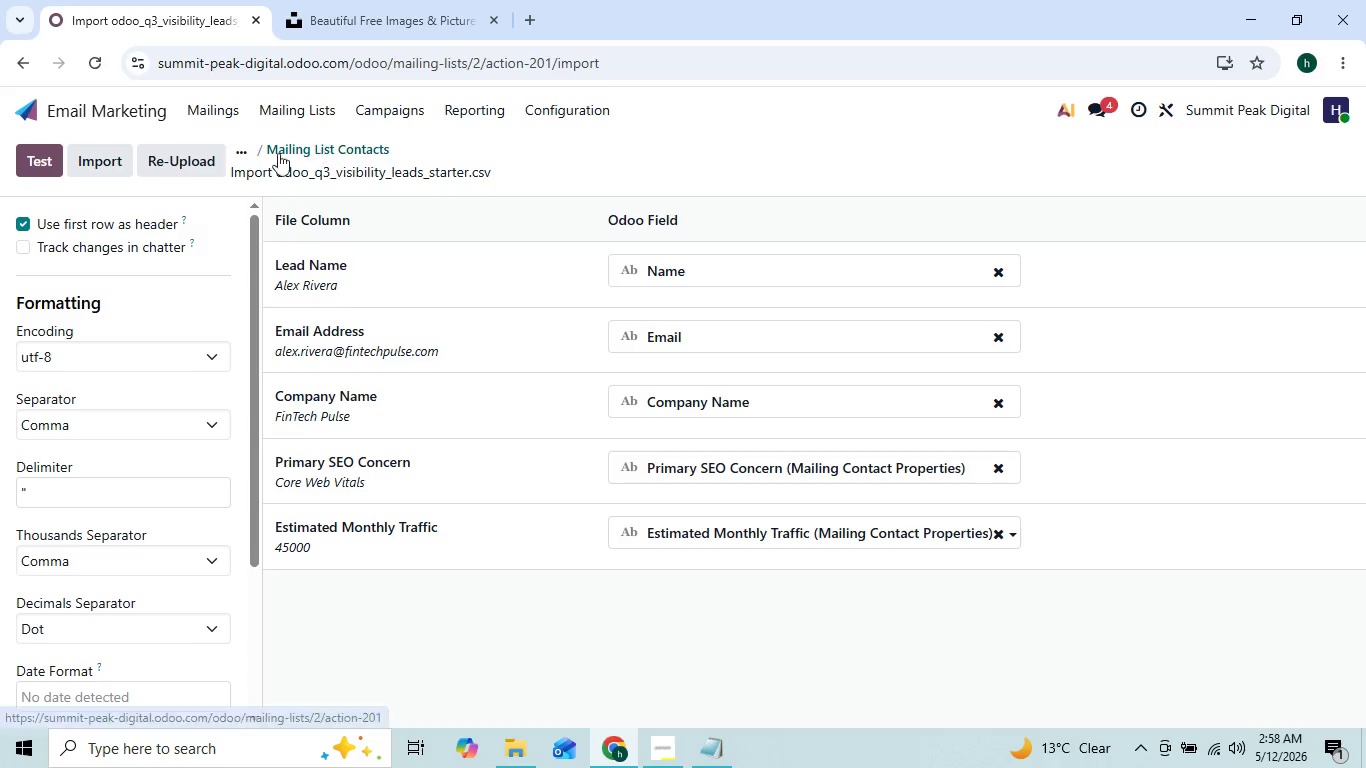 
left_click([110, 158])
 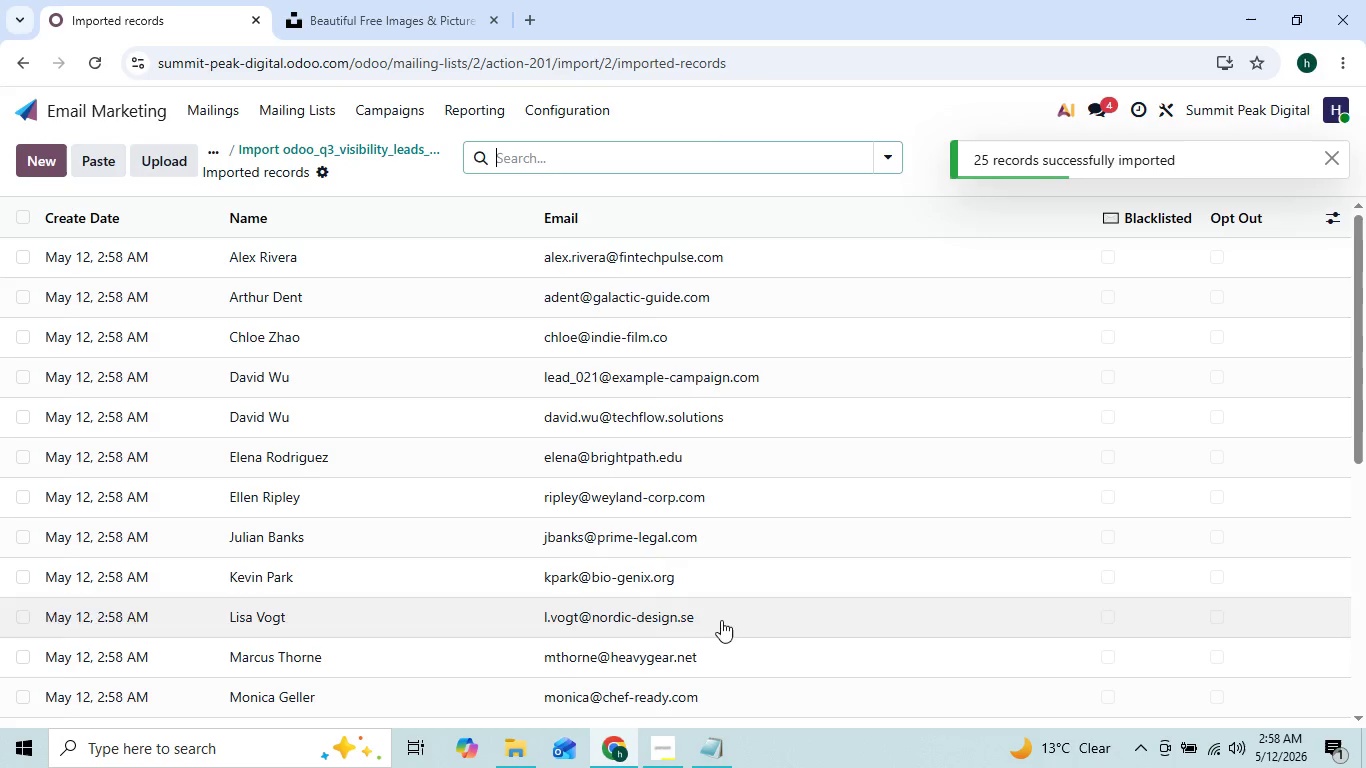 
left_click([697, 739])
 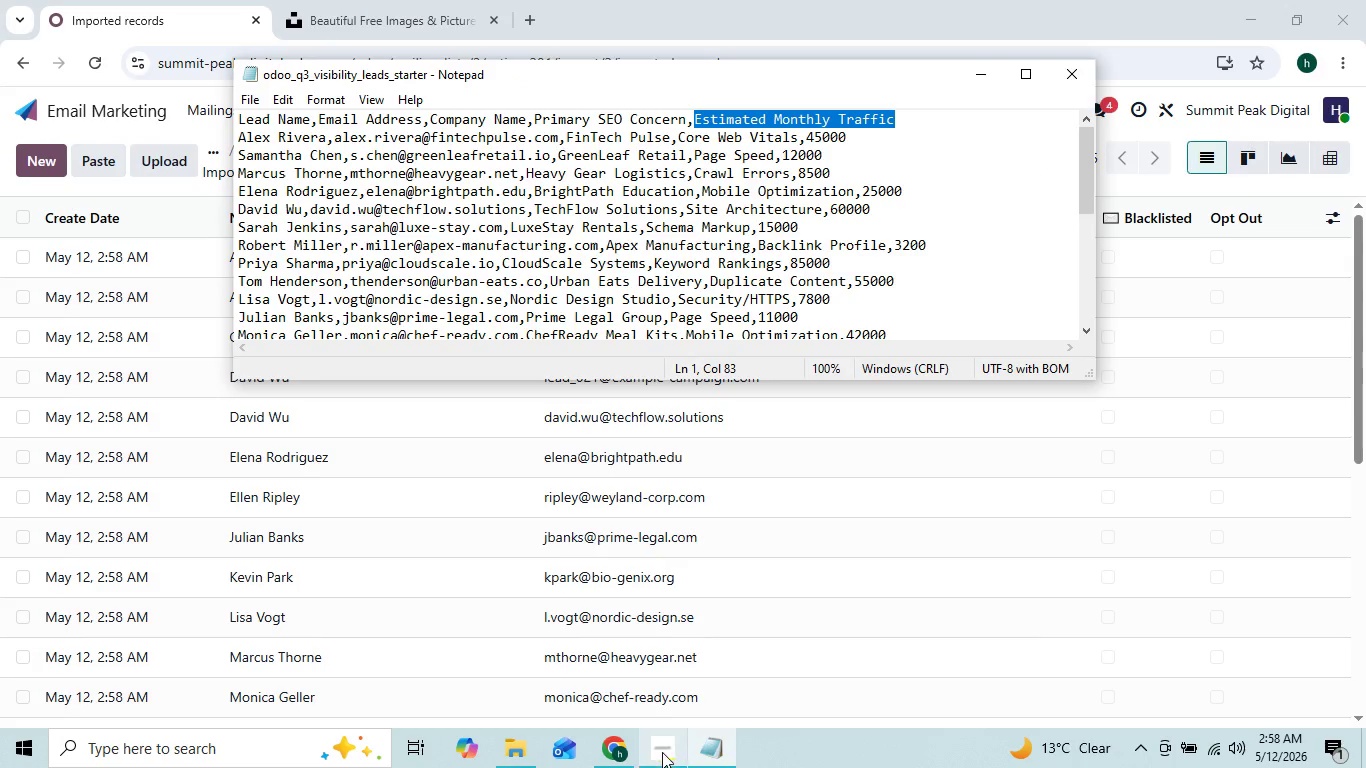 
left_click([660, 754])